 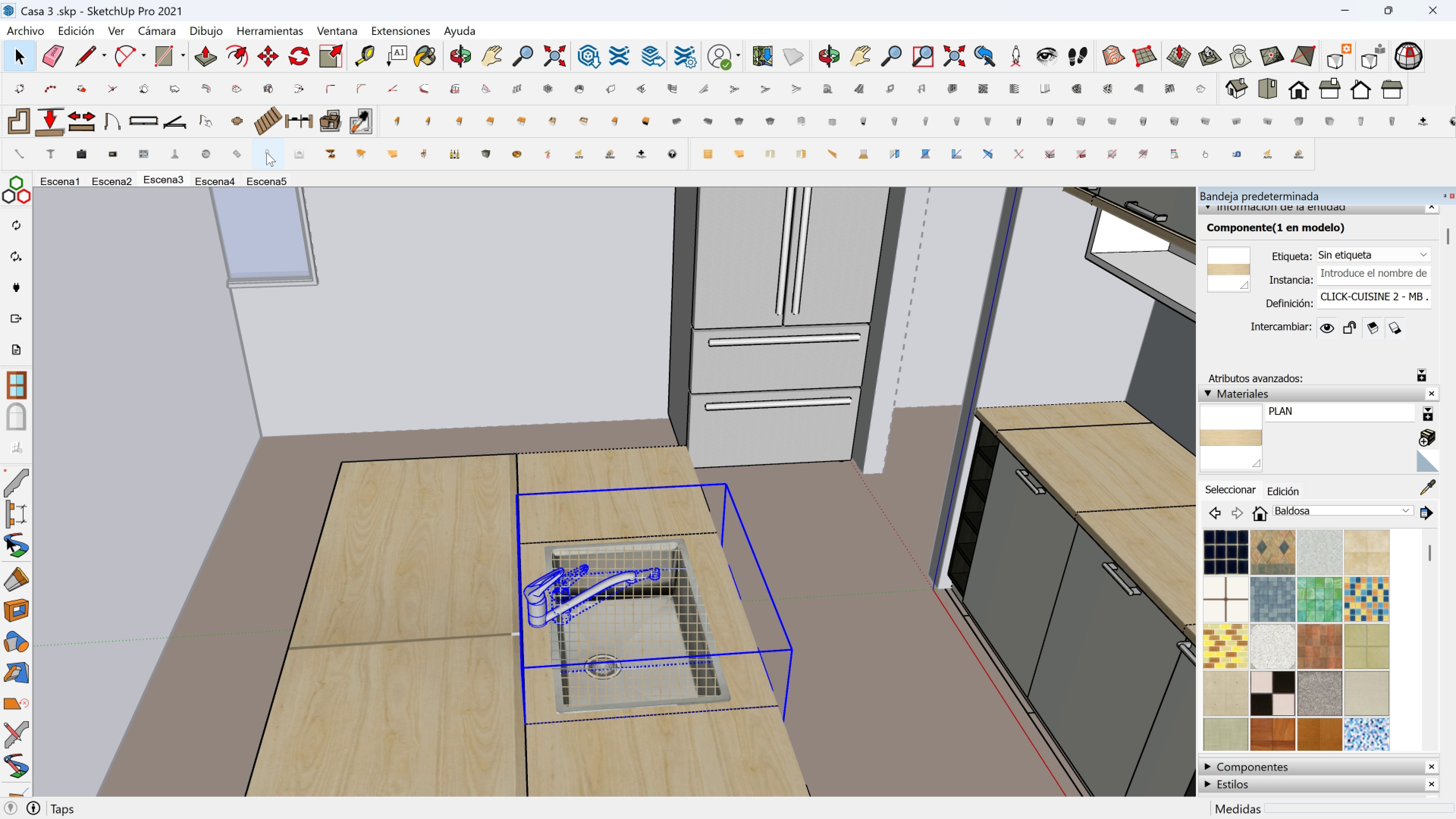 
left_click([267, 152])
 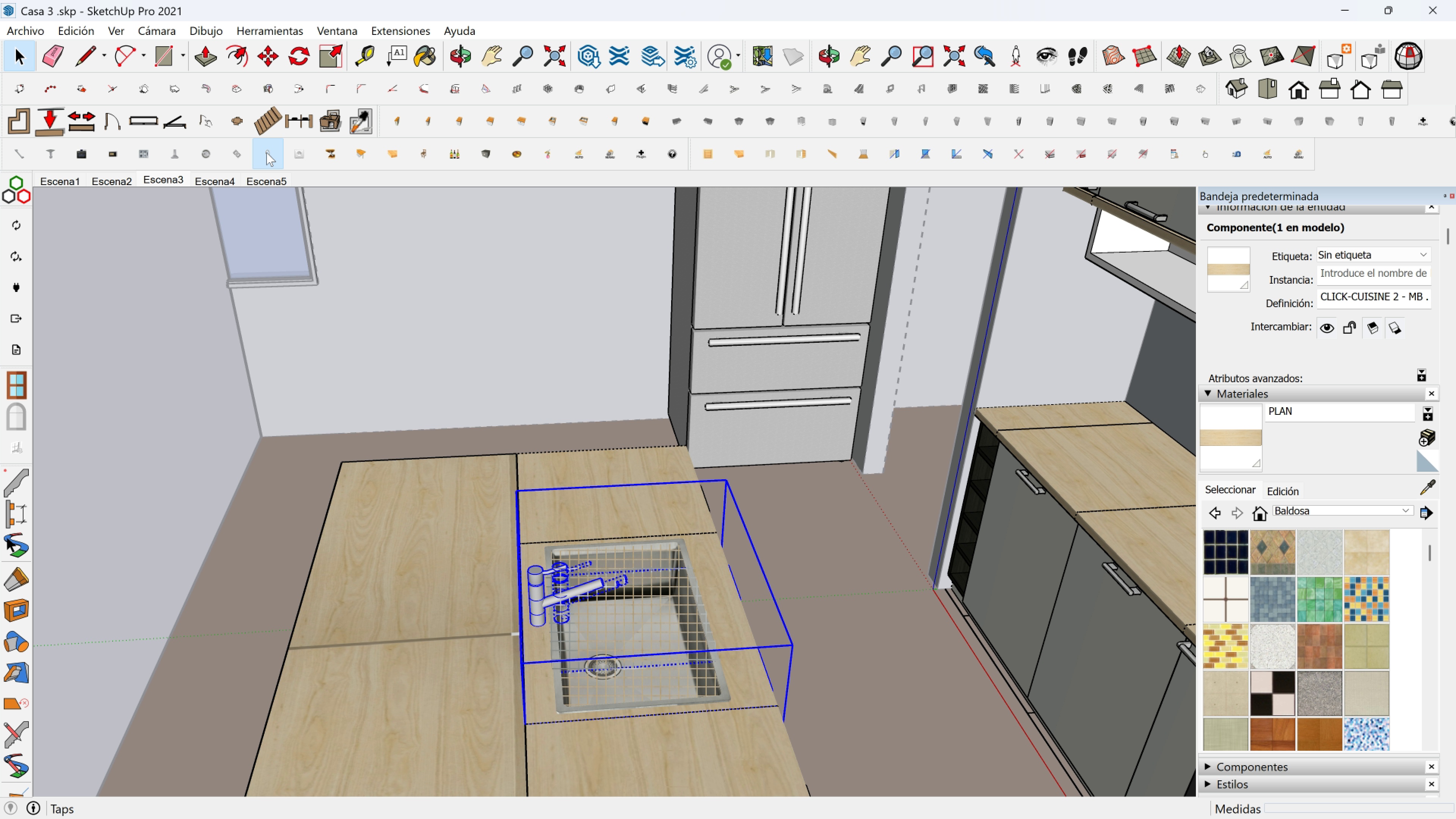 
left_click([267, 152])
 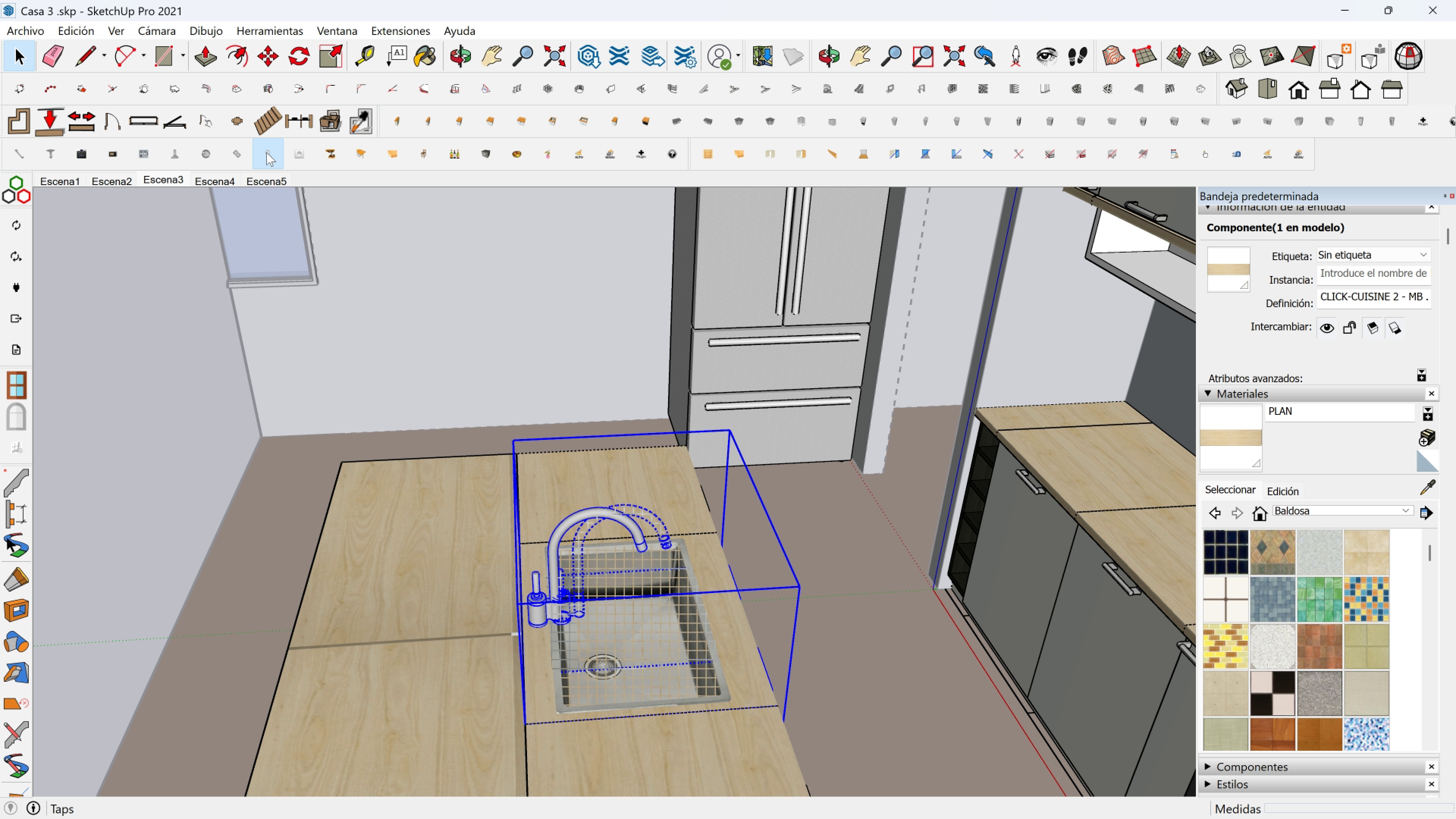 
left_click([267, 152])
 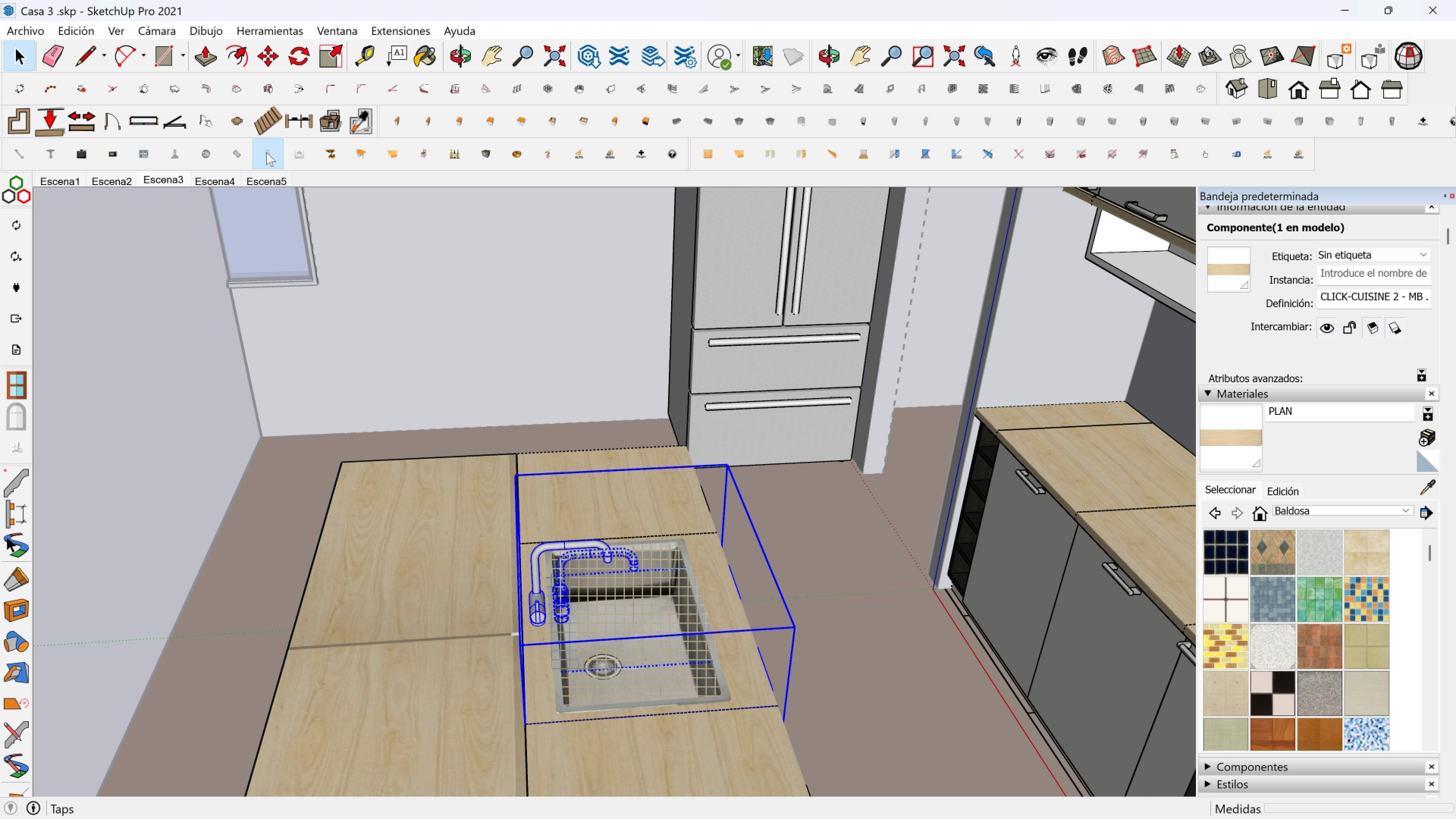 
left_click([267, 152])
 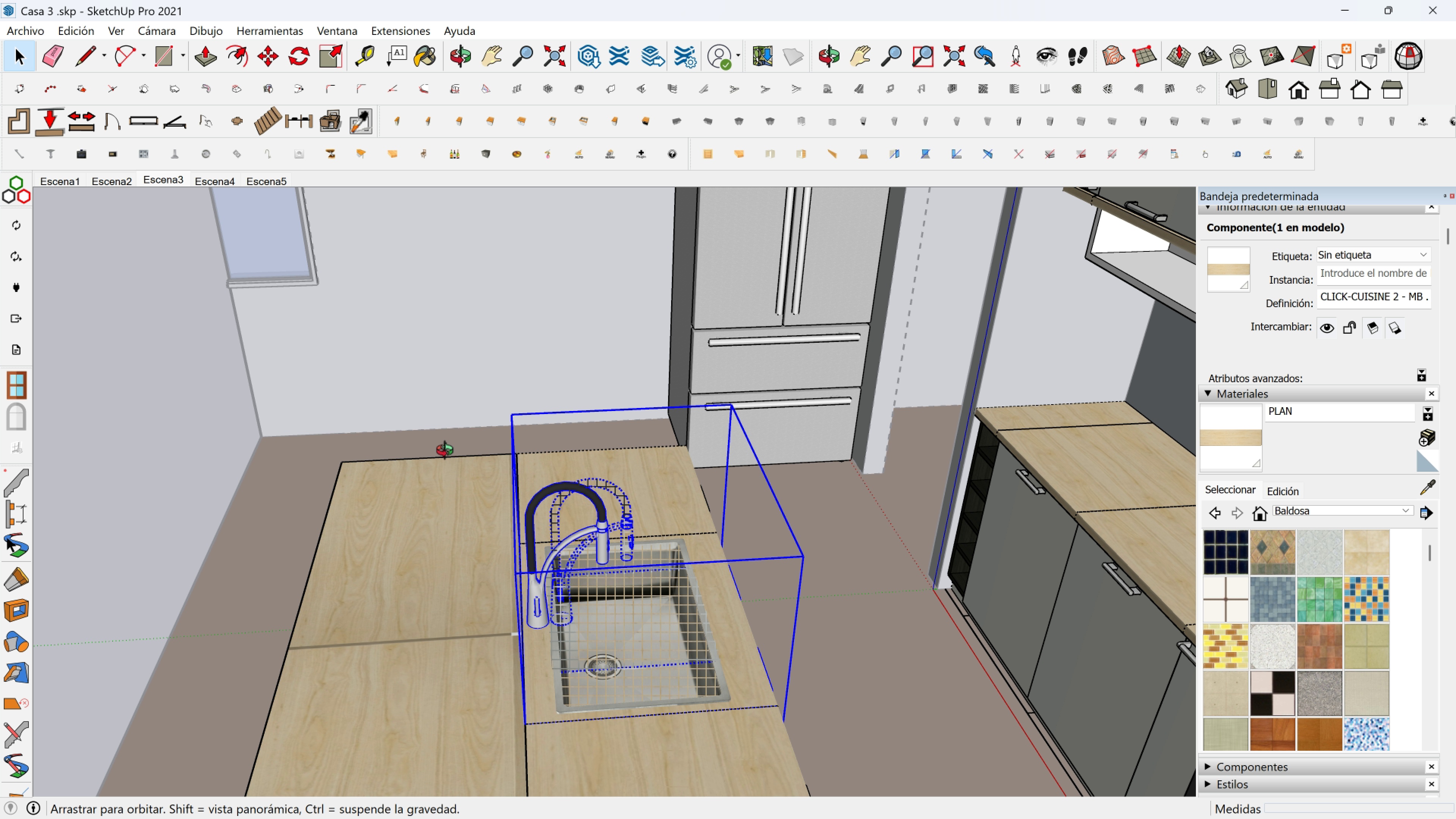 
scroll: coordinate [535, 311], scroll_direction: up, amount: 1.0
 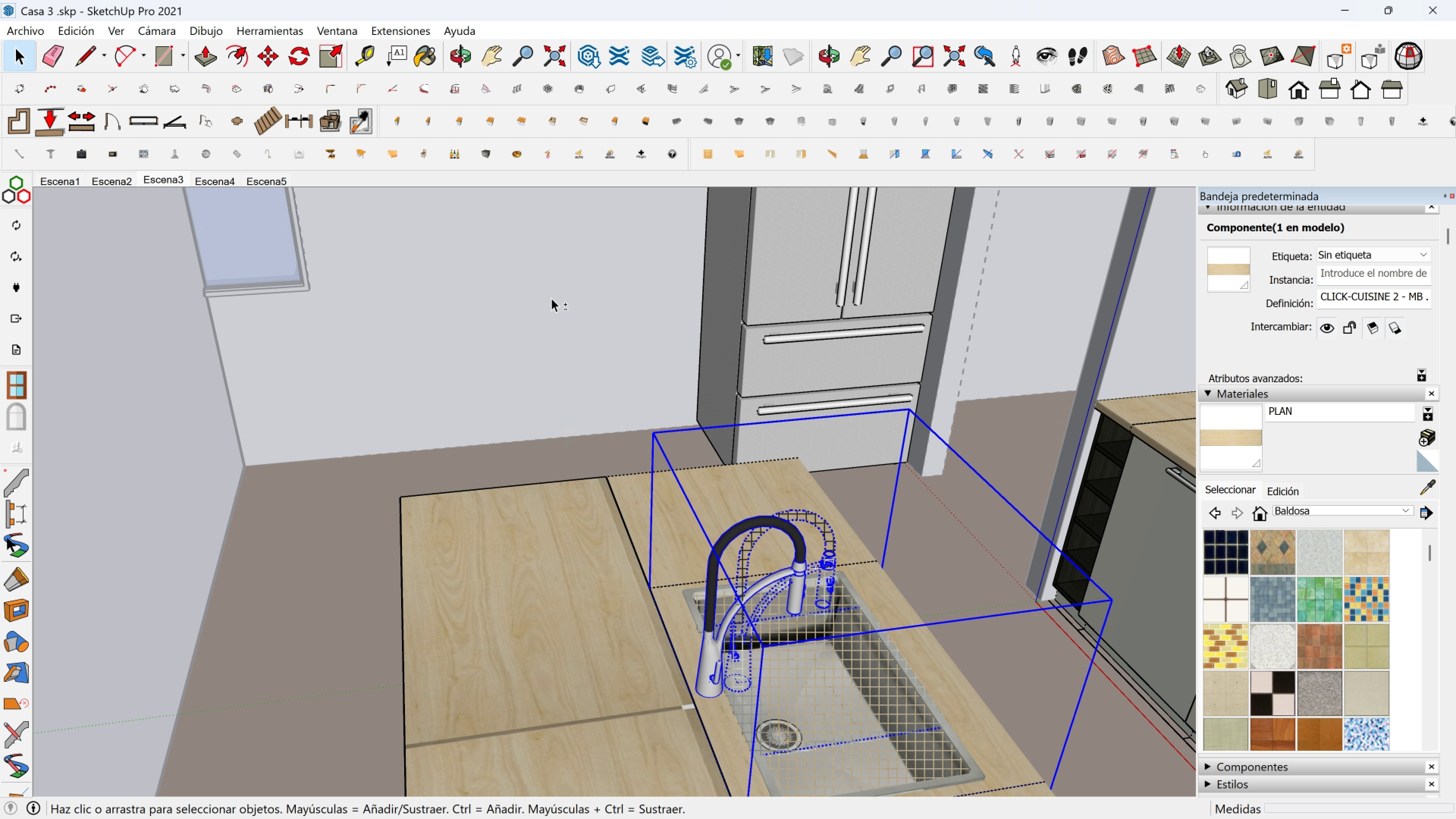 
key(Shift+ShiftLeft)
 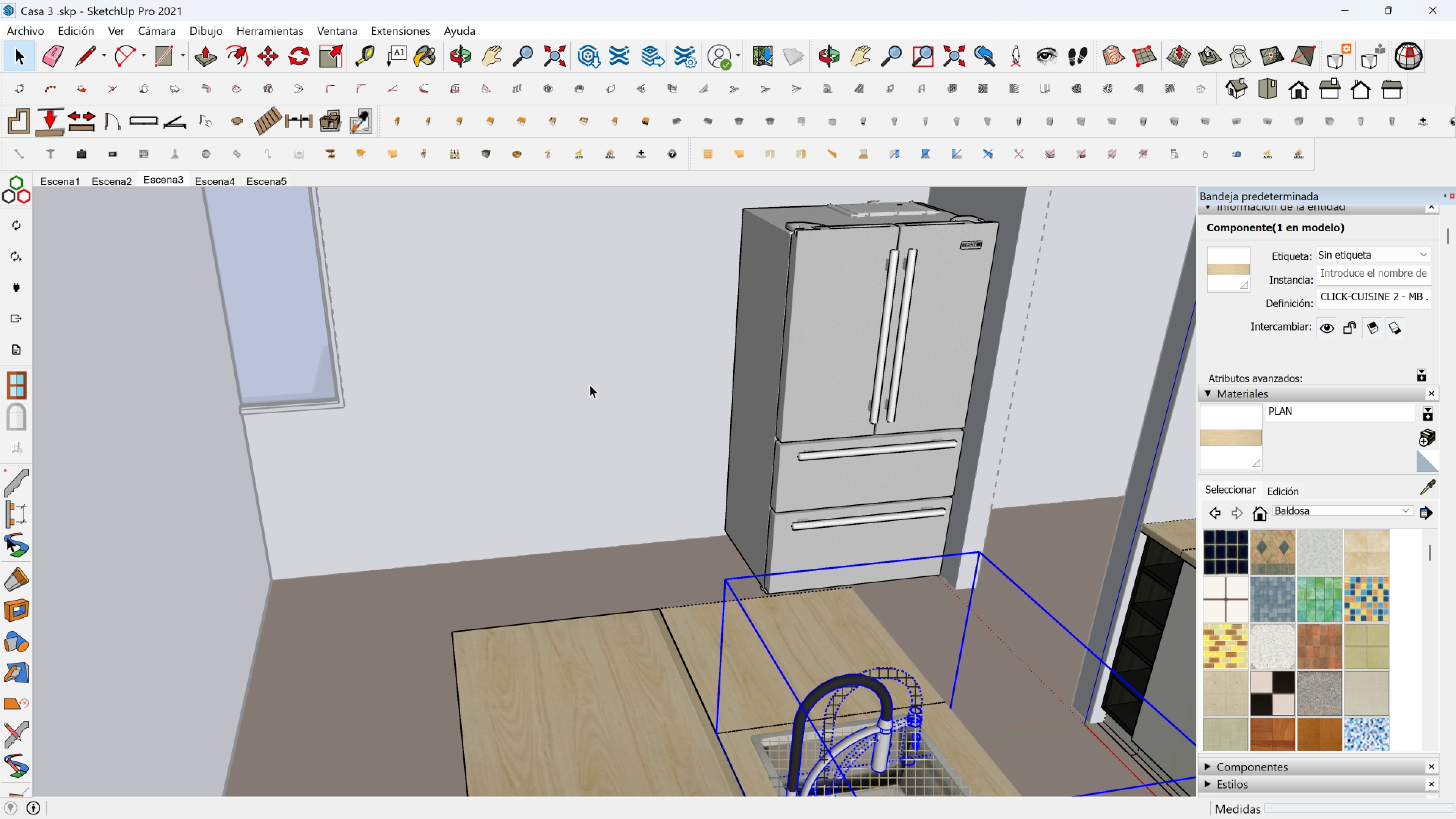 
scroll: coordinate [609, 369], scroll_direction: up, amount: 1.0